 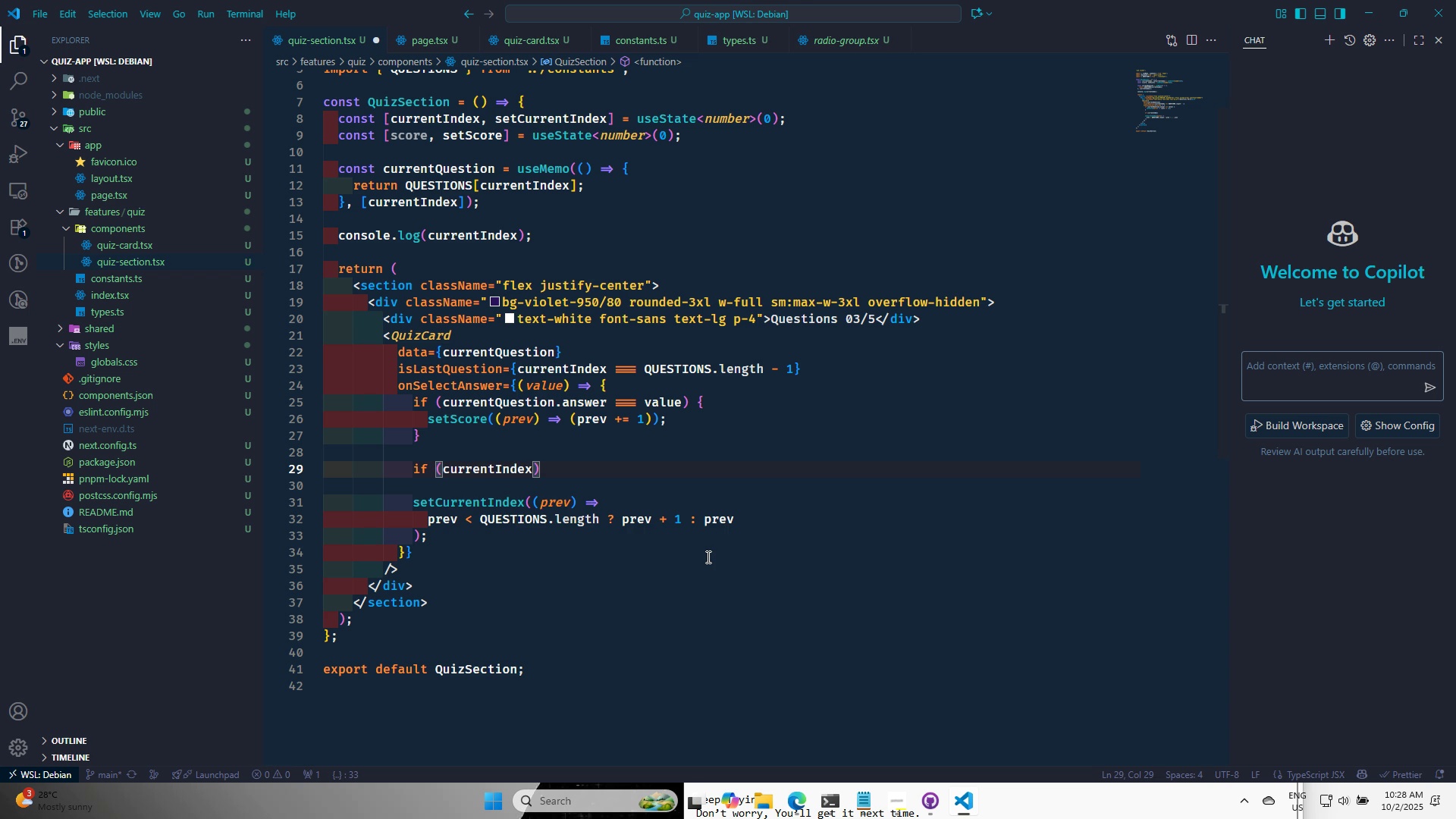 
key(Space)
 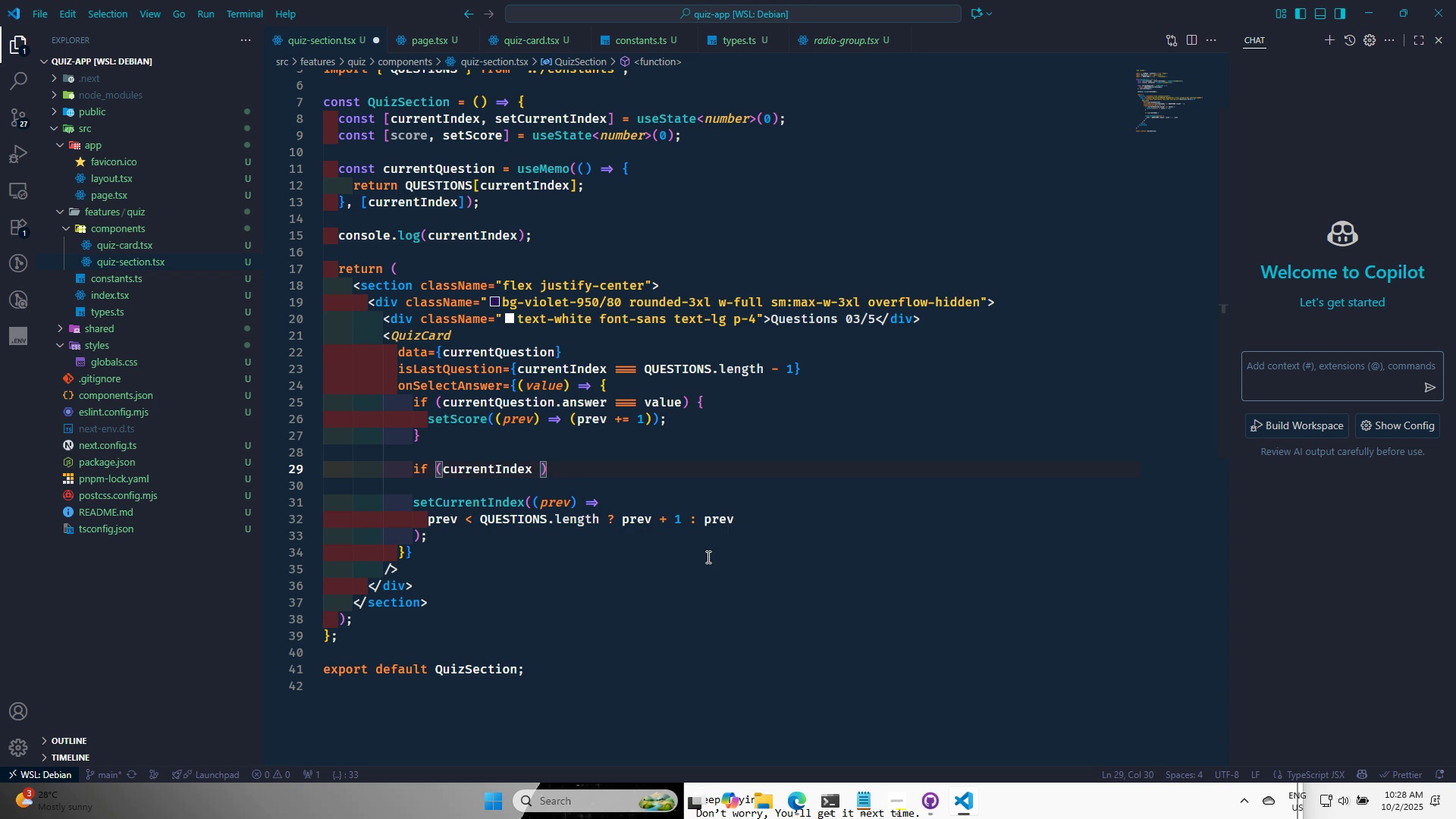 
key(Equal)
 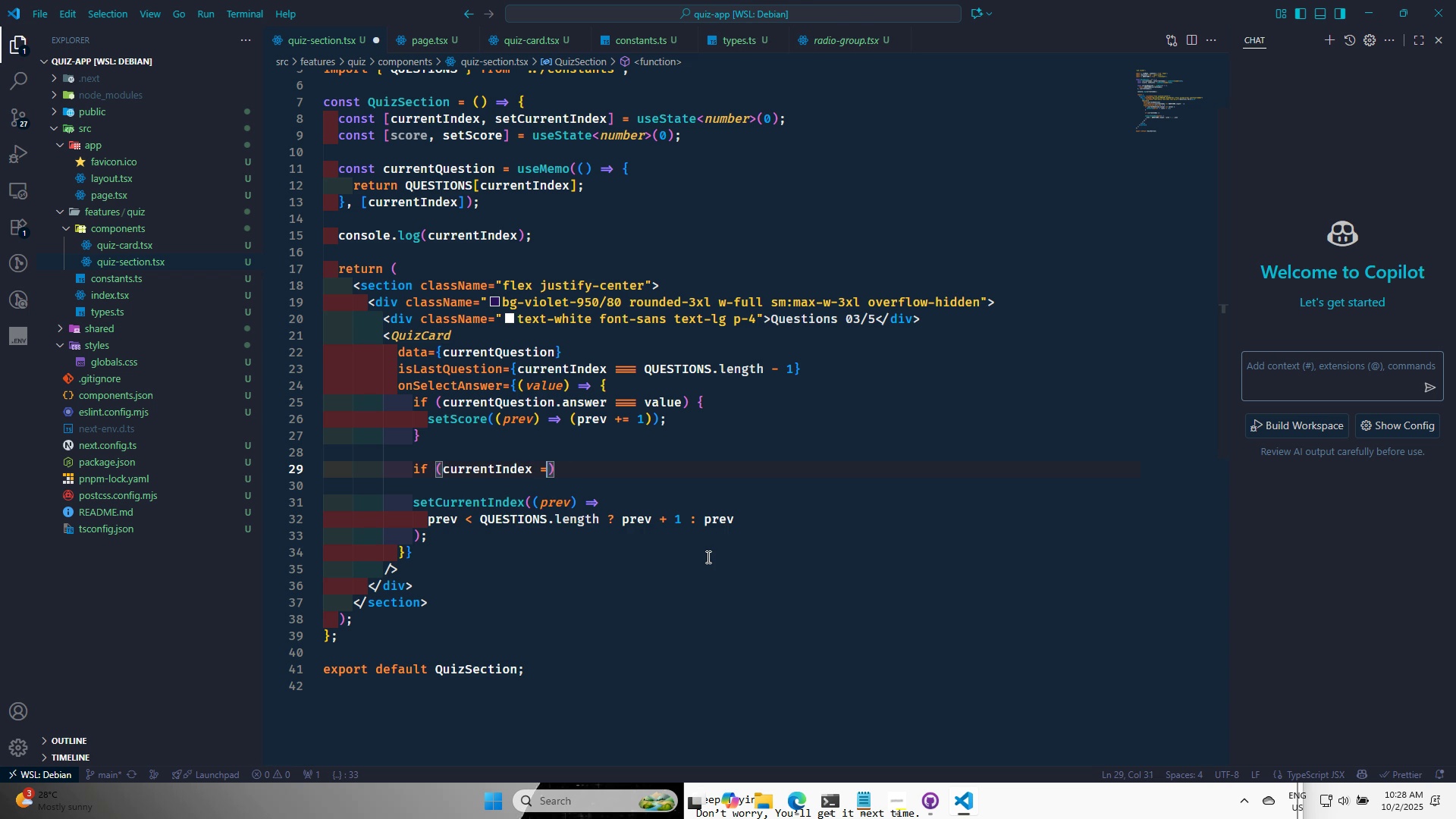 
key(Equal)
 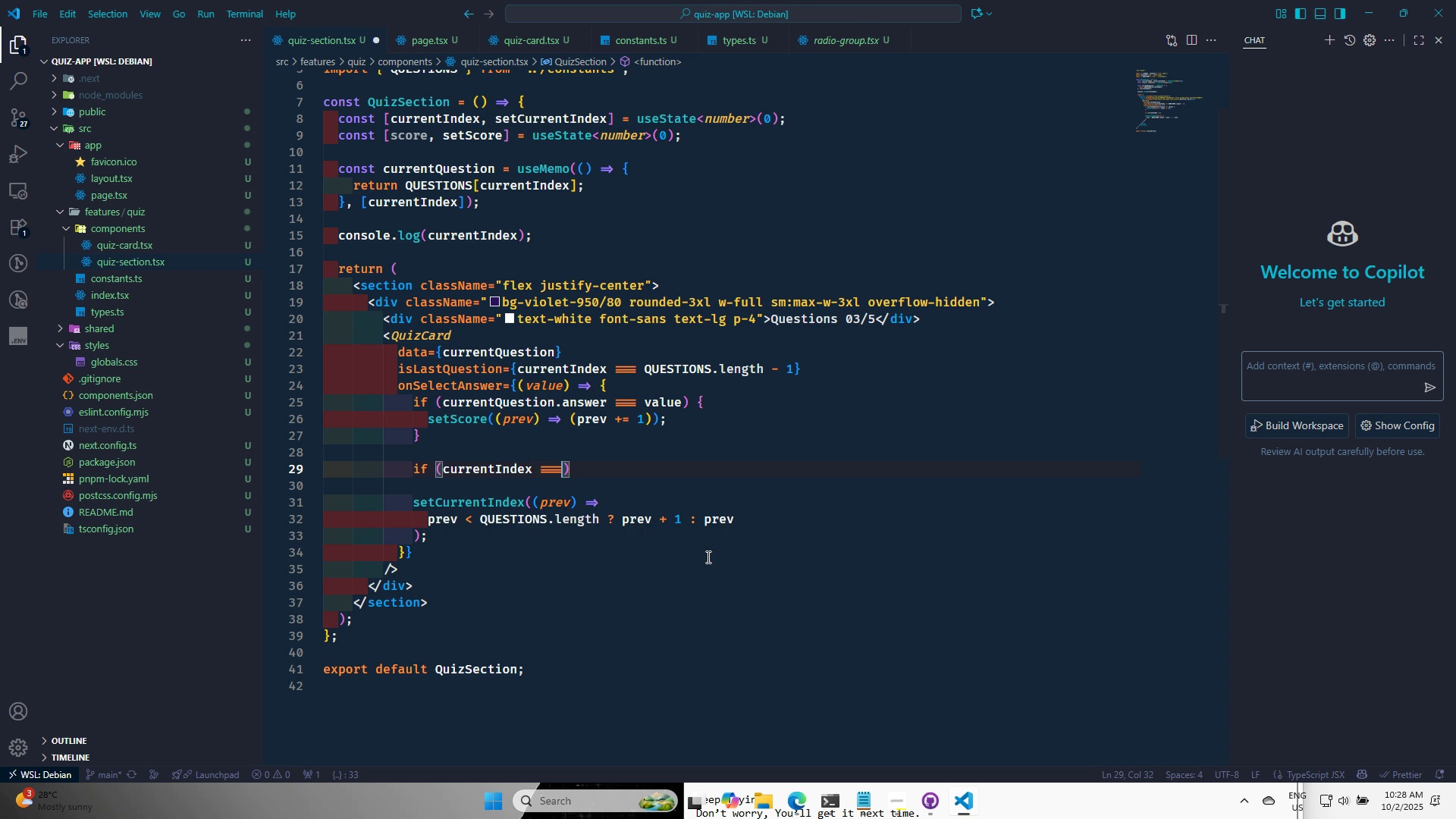 
key(Equal)
 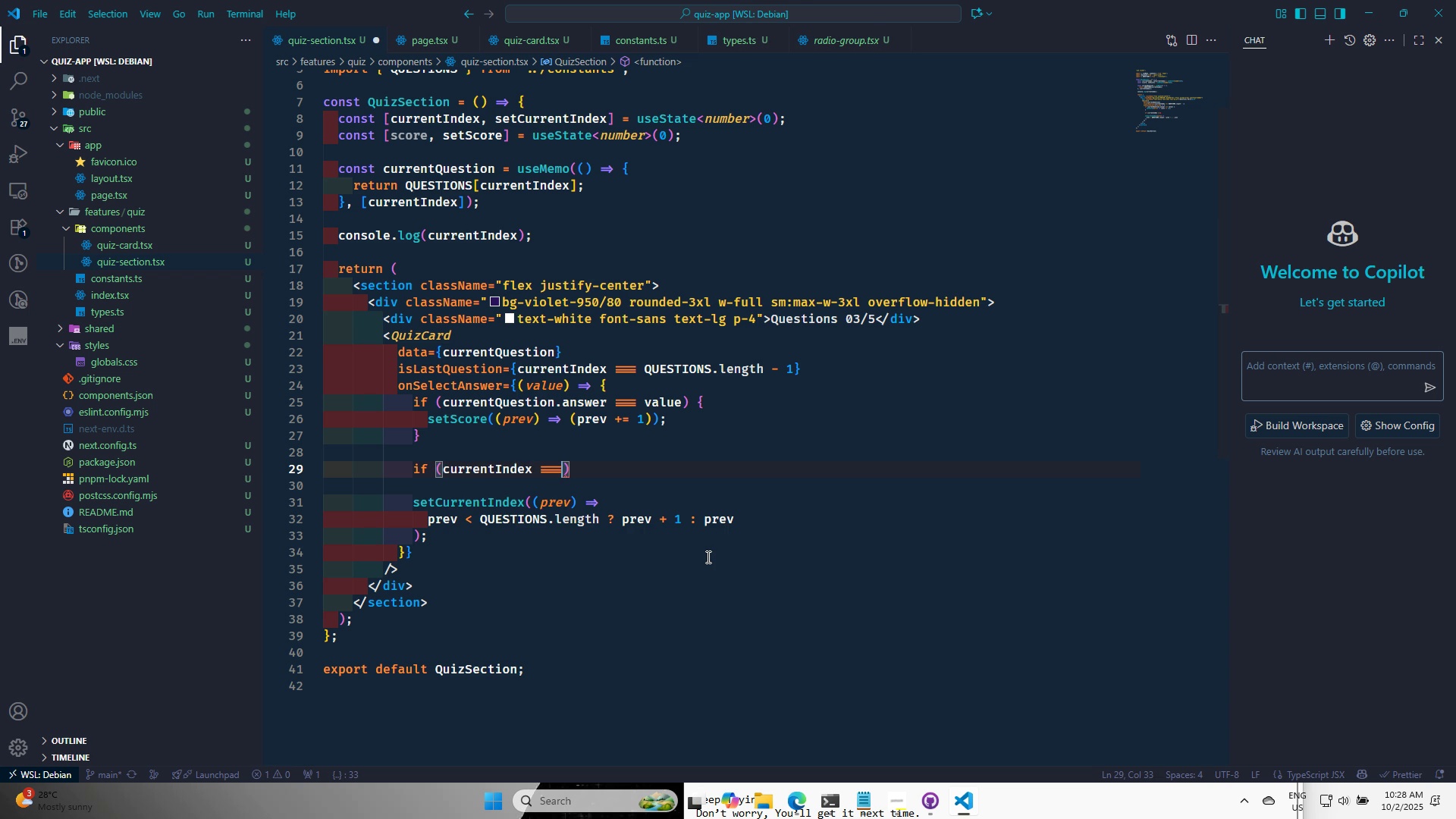 
key(Space)